 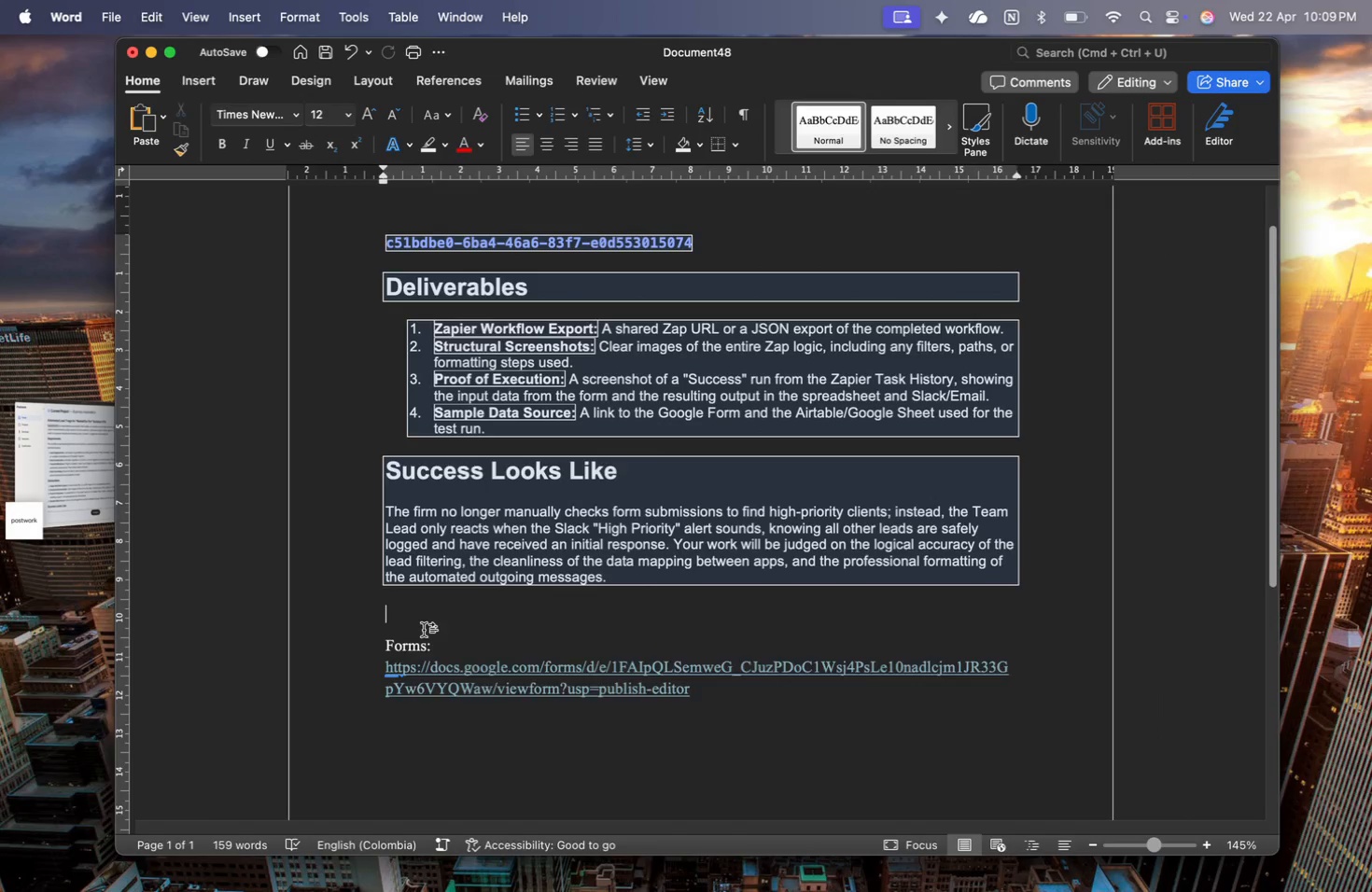 
key(Meta+V)
 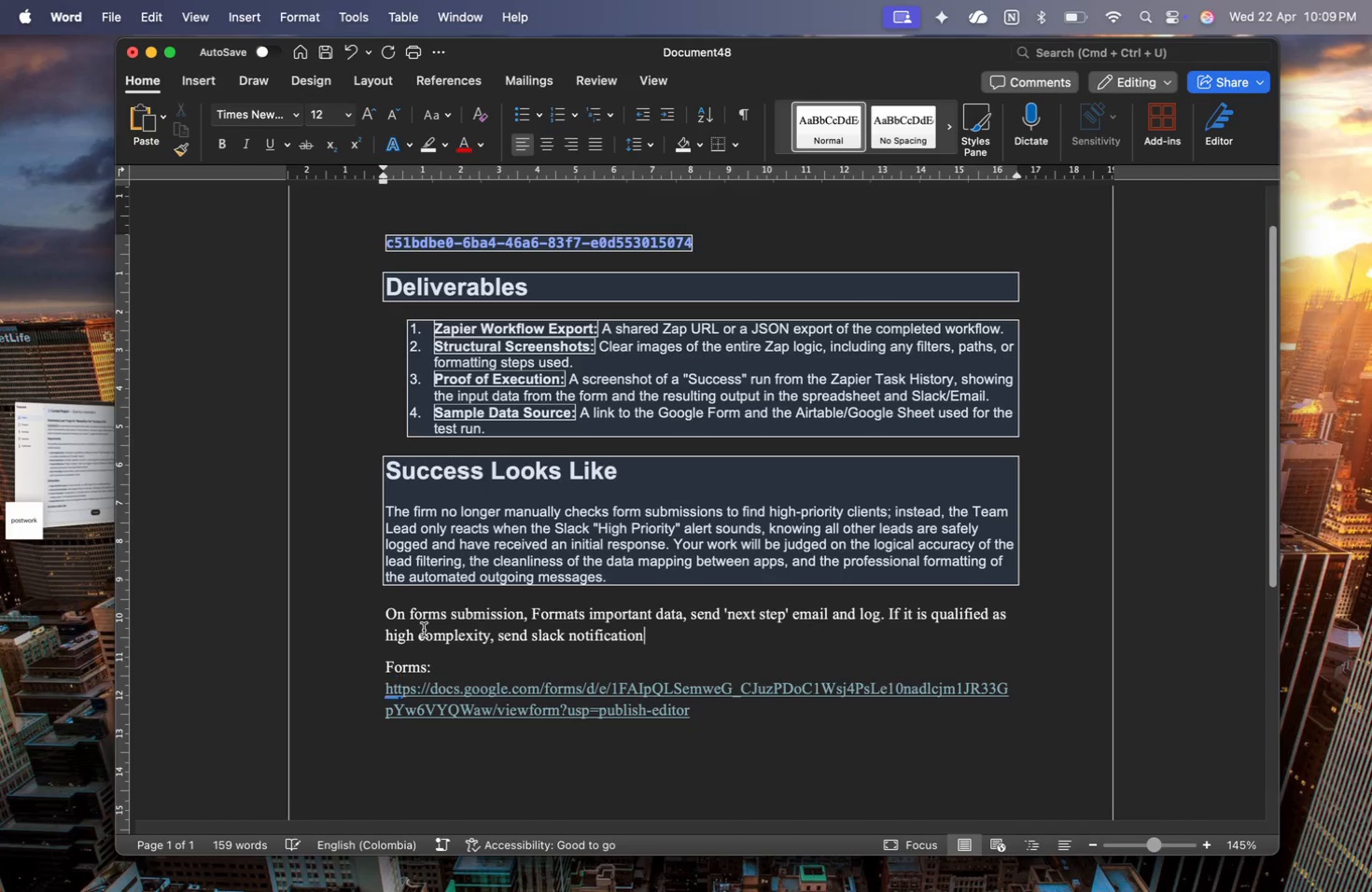 
key(Enter)
 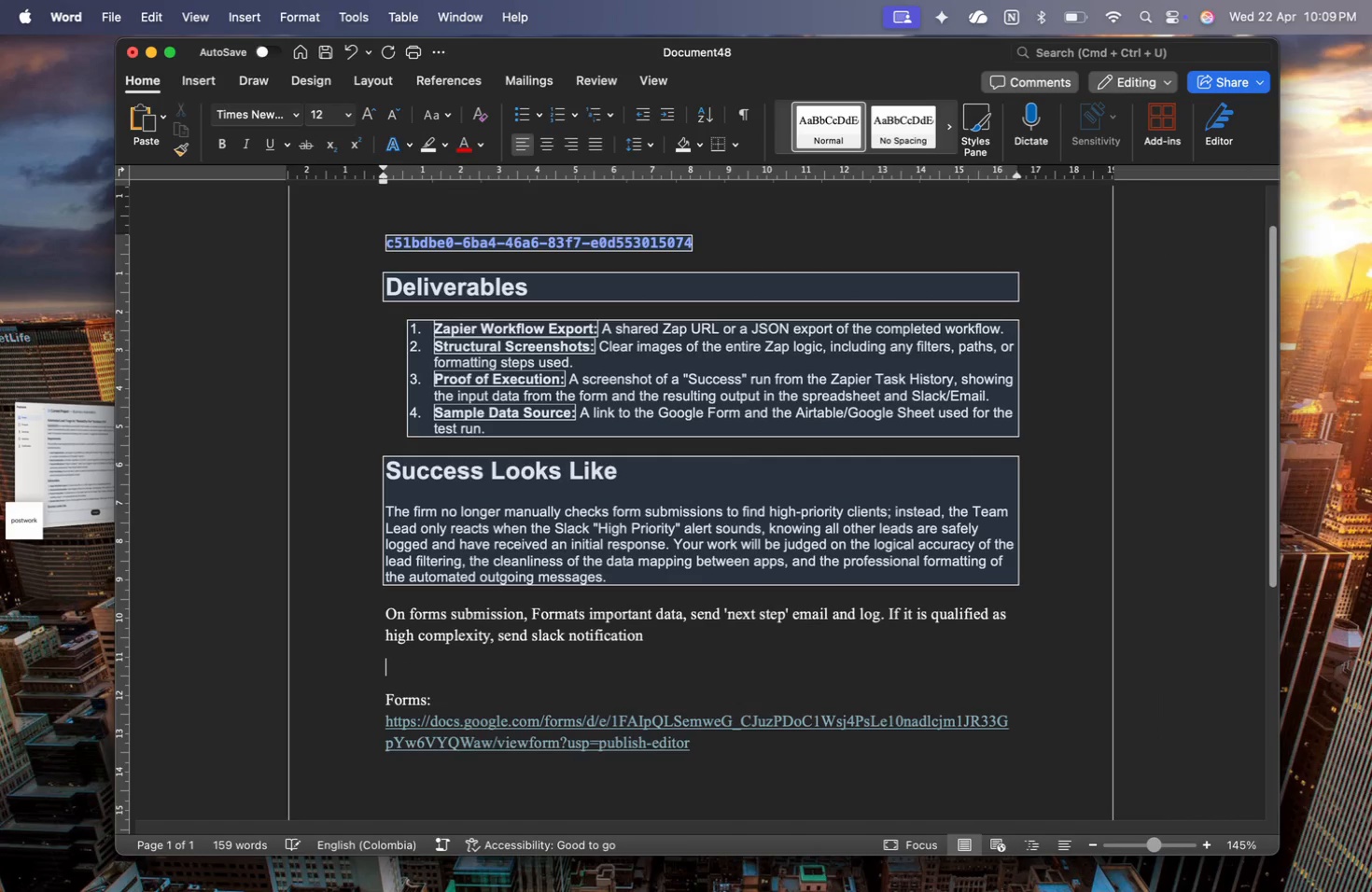 
key(Enter)
 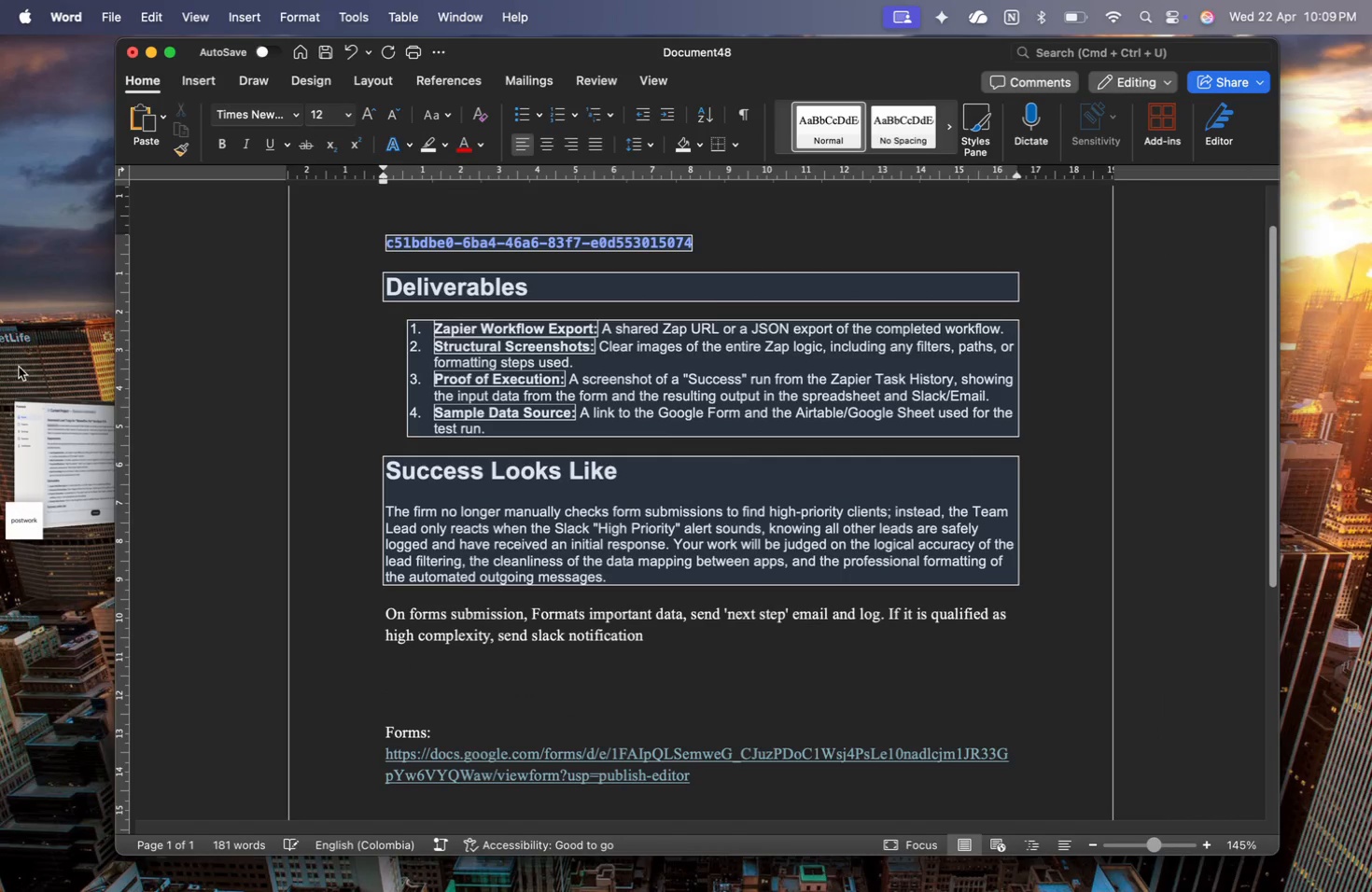 
left_click([100, 479])
 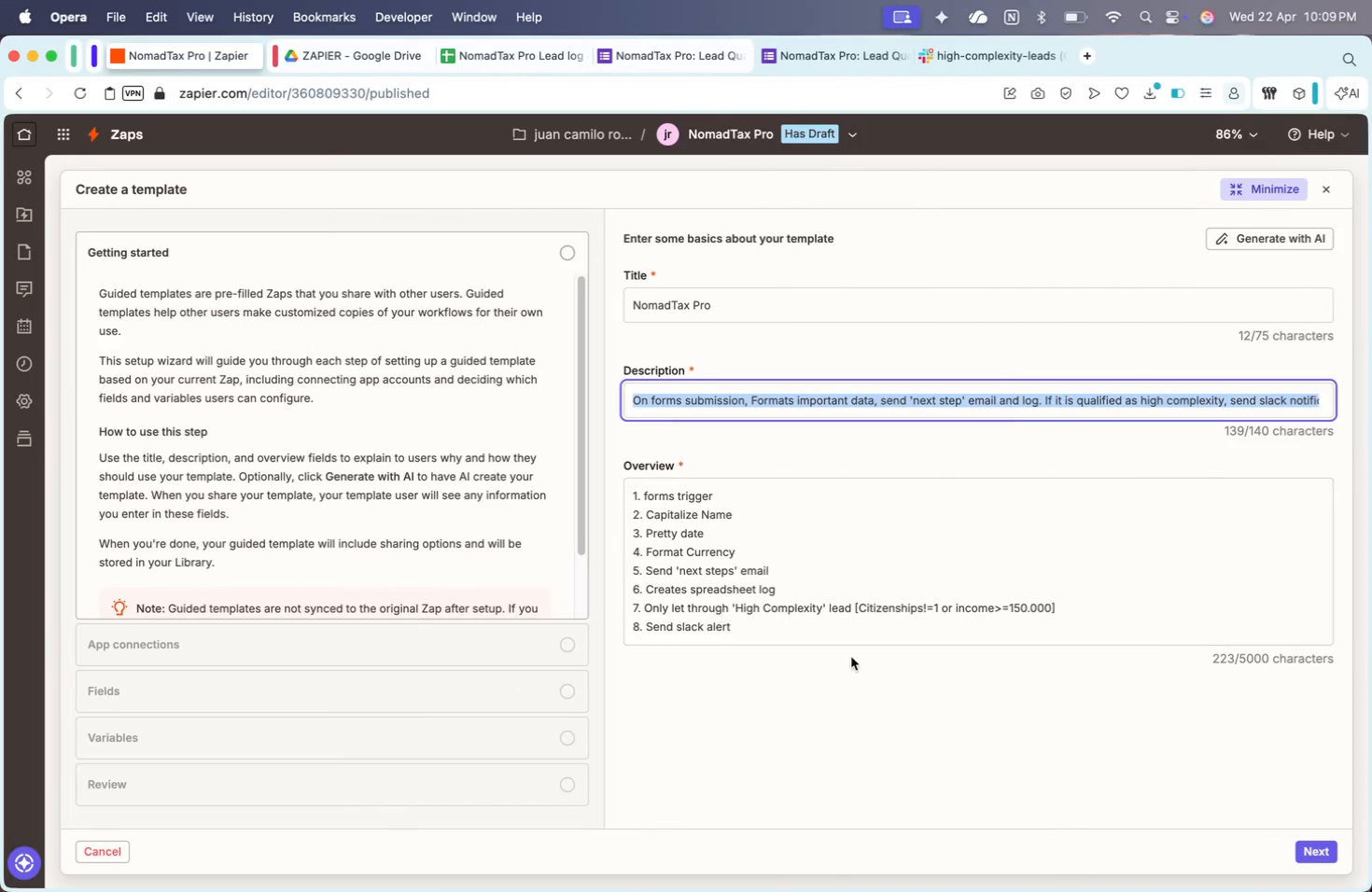 
left_click([739, 620])
 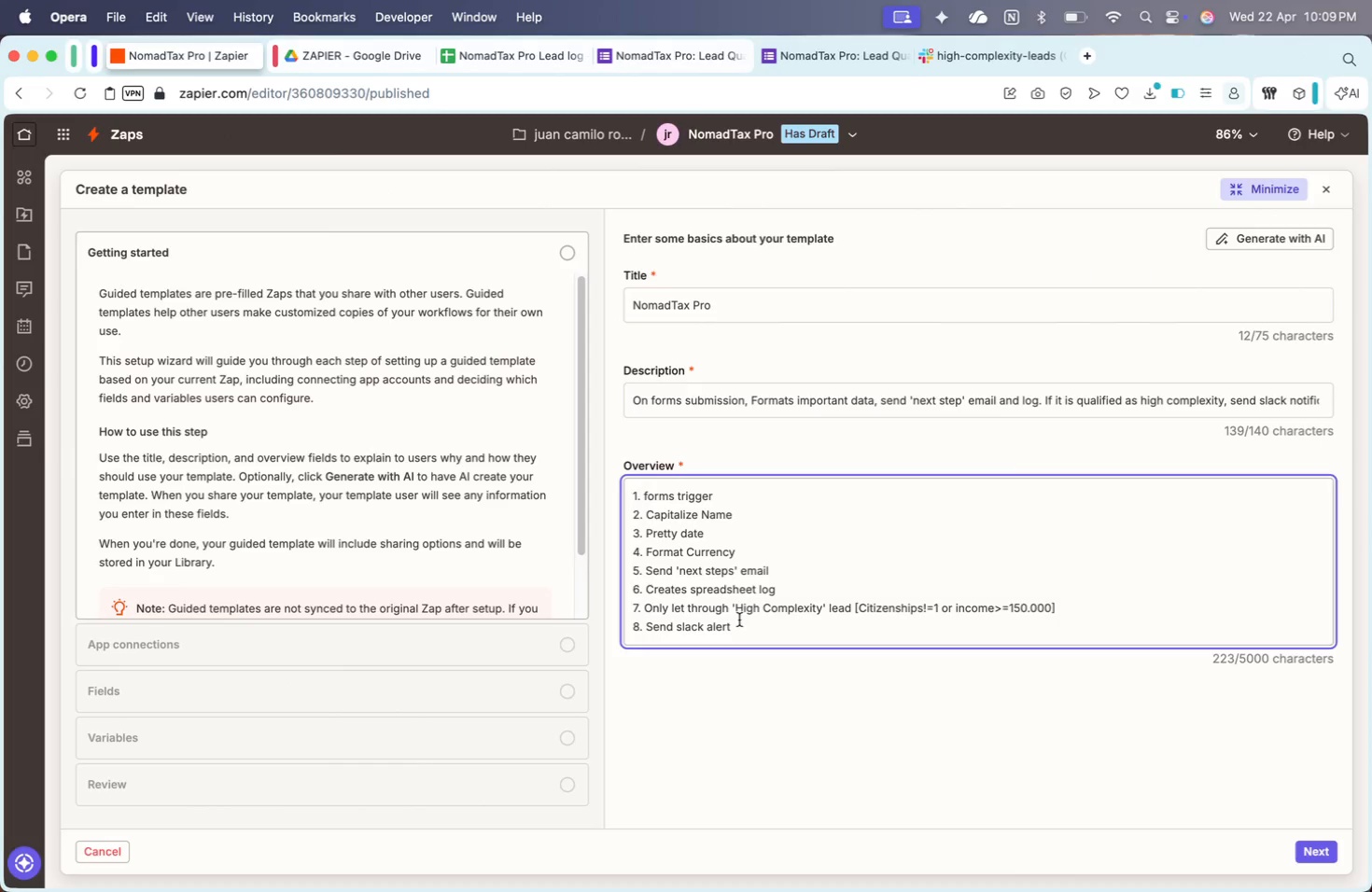 
left_click_drag(start_coordinate=[739, 620], to_coordinate=[626, 490])
 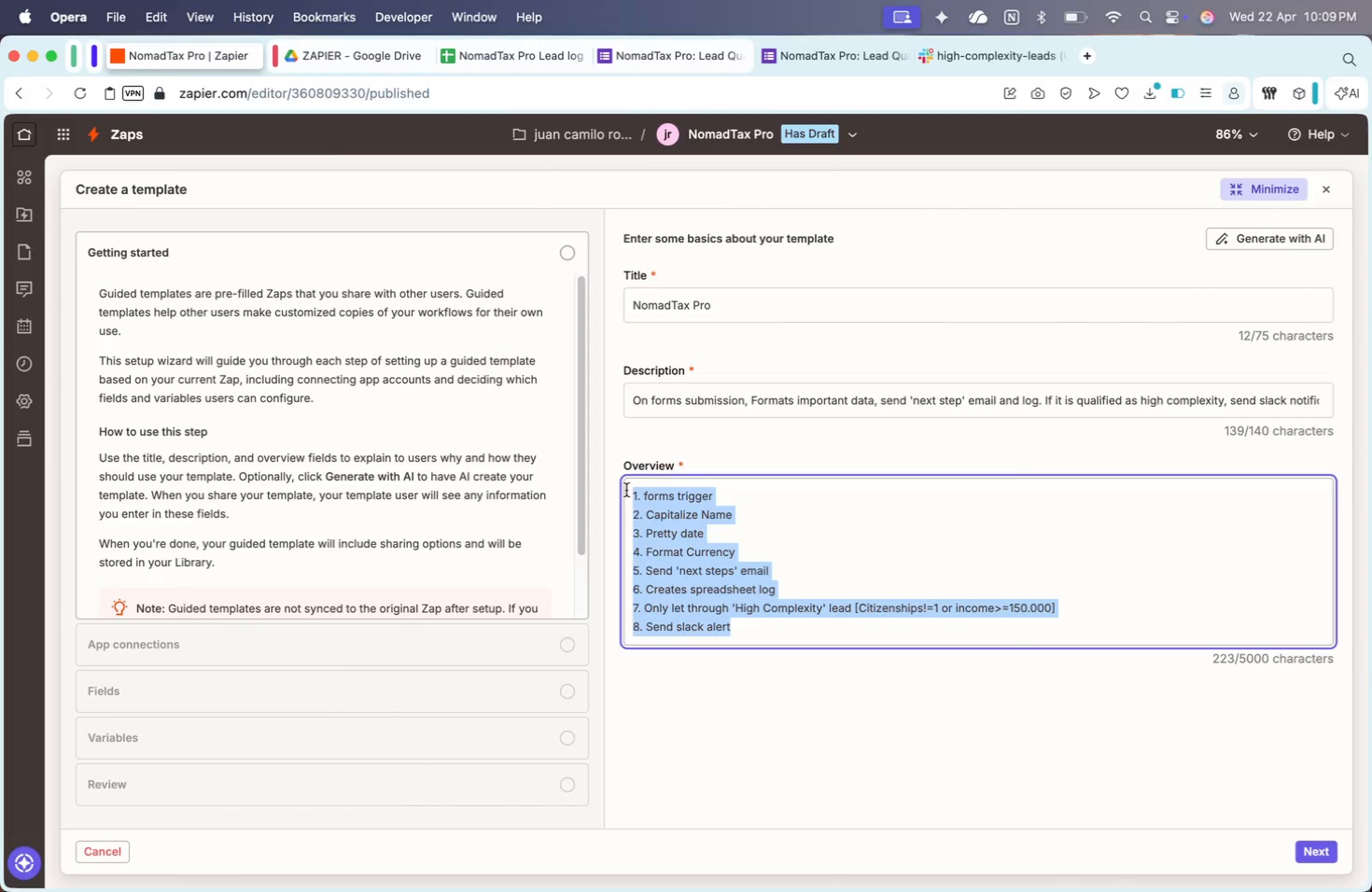 
key(Meta+CommandLeft)
 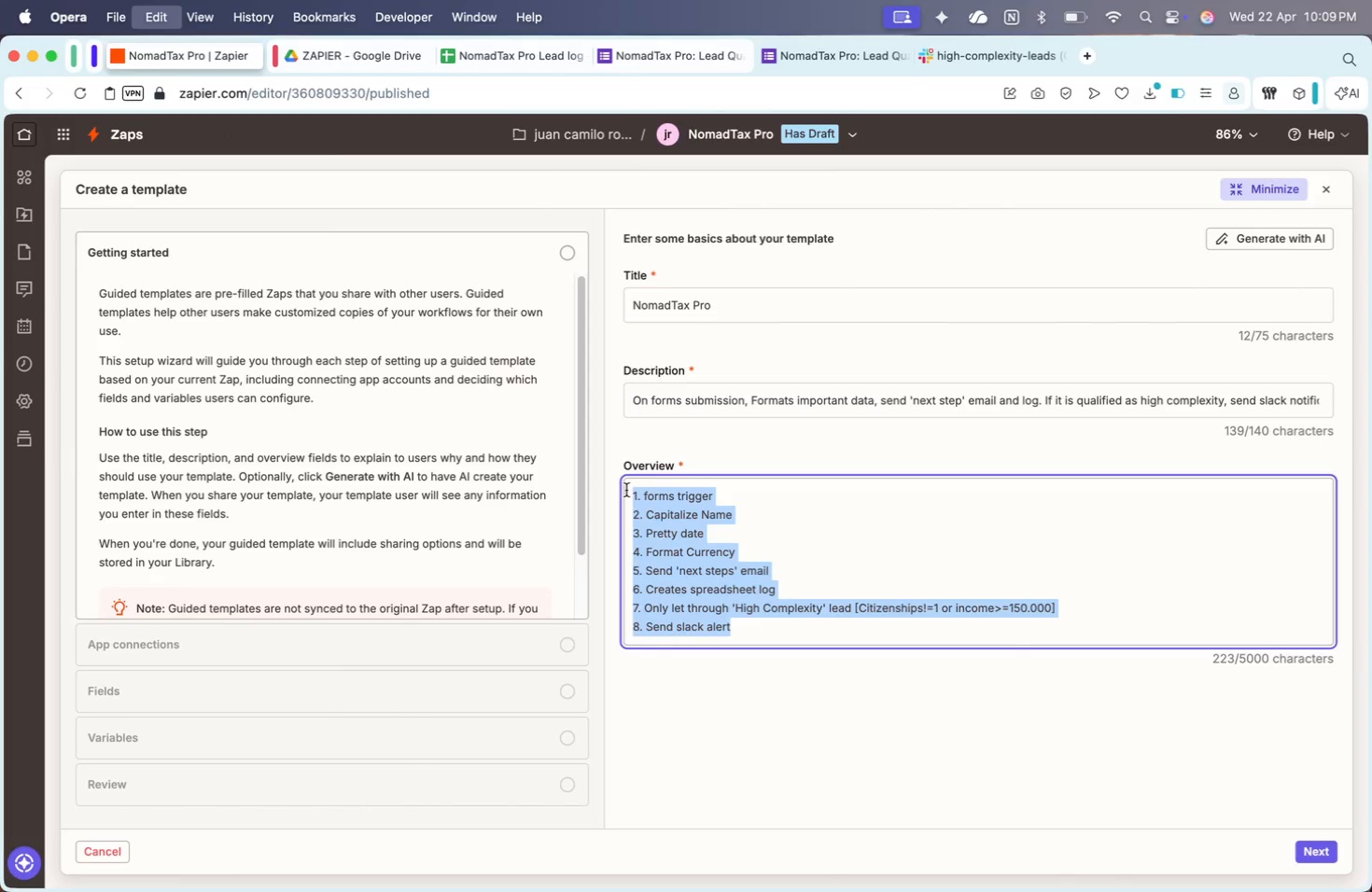 
key(Meta+C)
 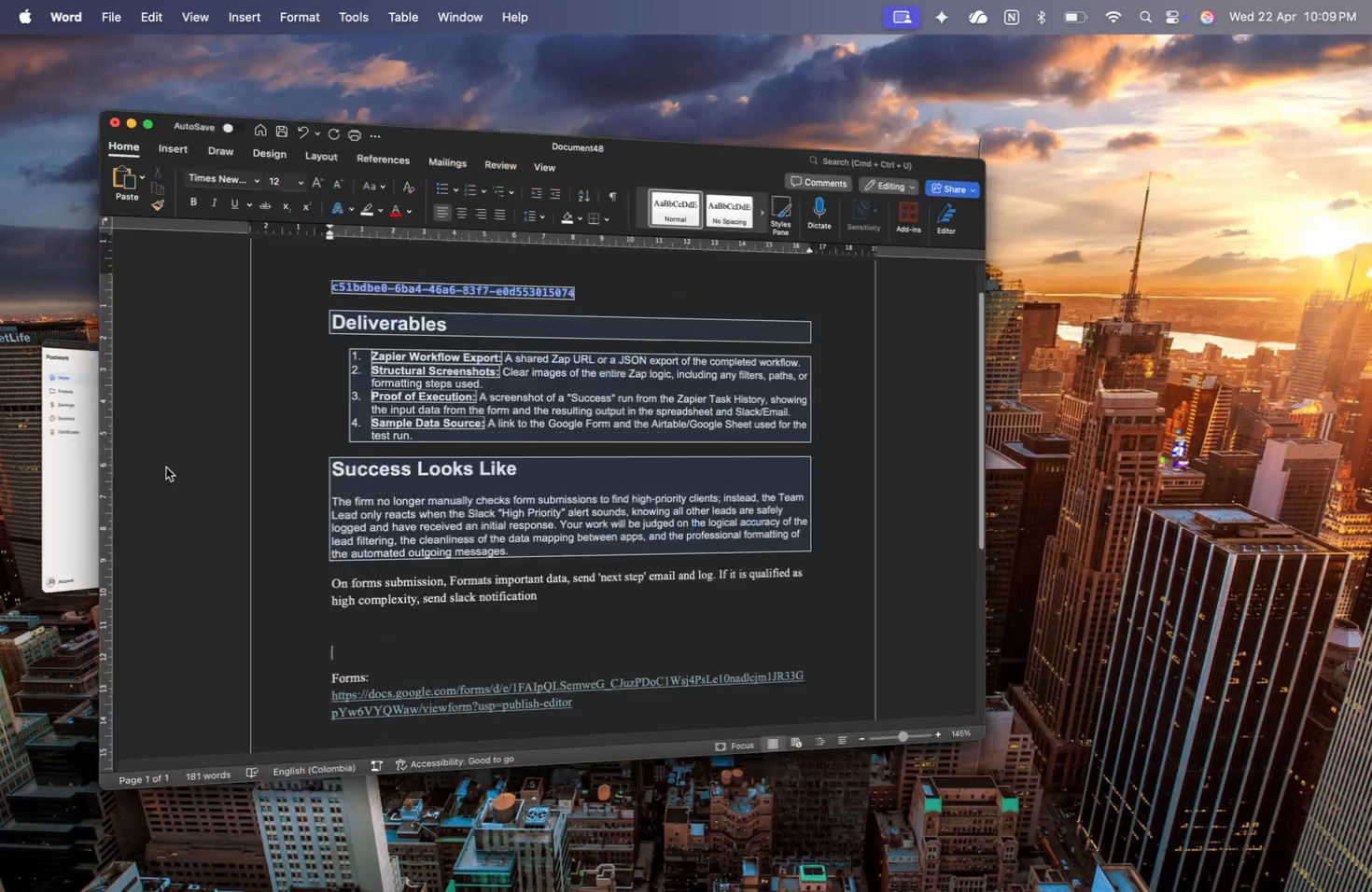 
key(Meta+CommandLeft)
 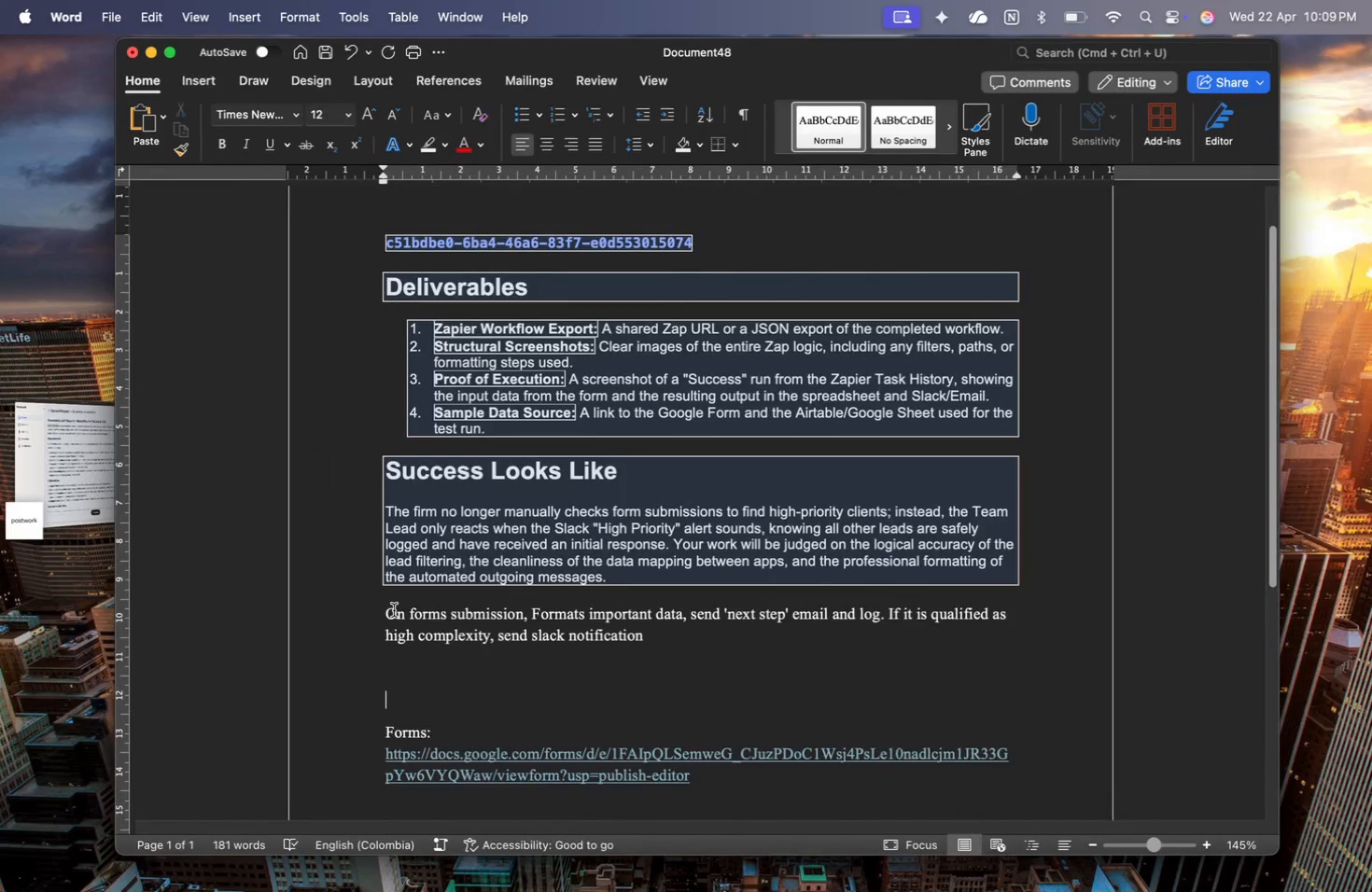 
key(Meta+V)
 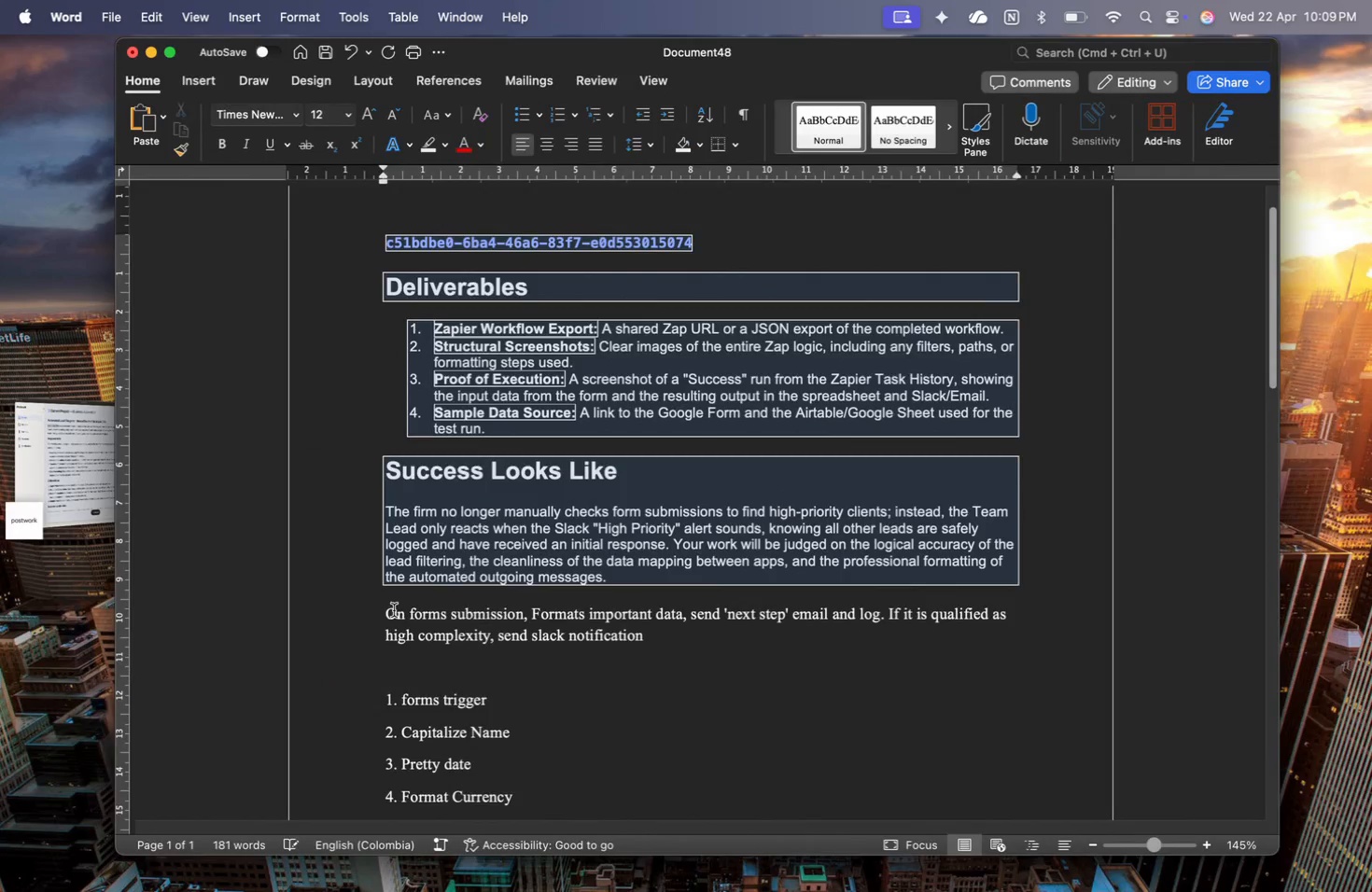 
key(Enter)
 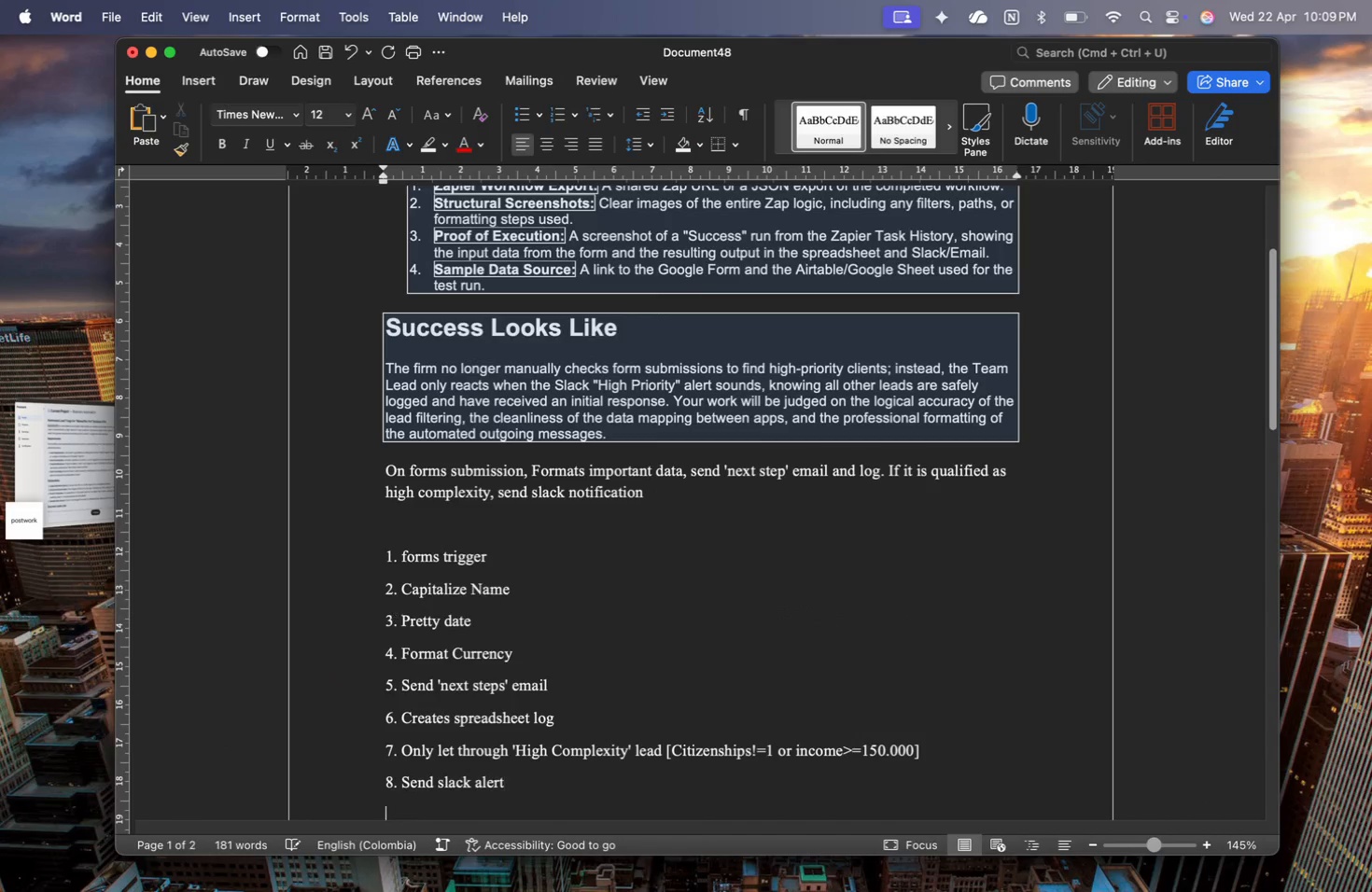 
key(Enter)
 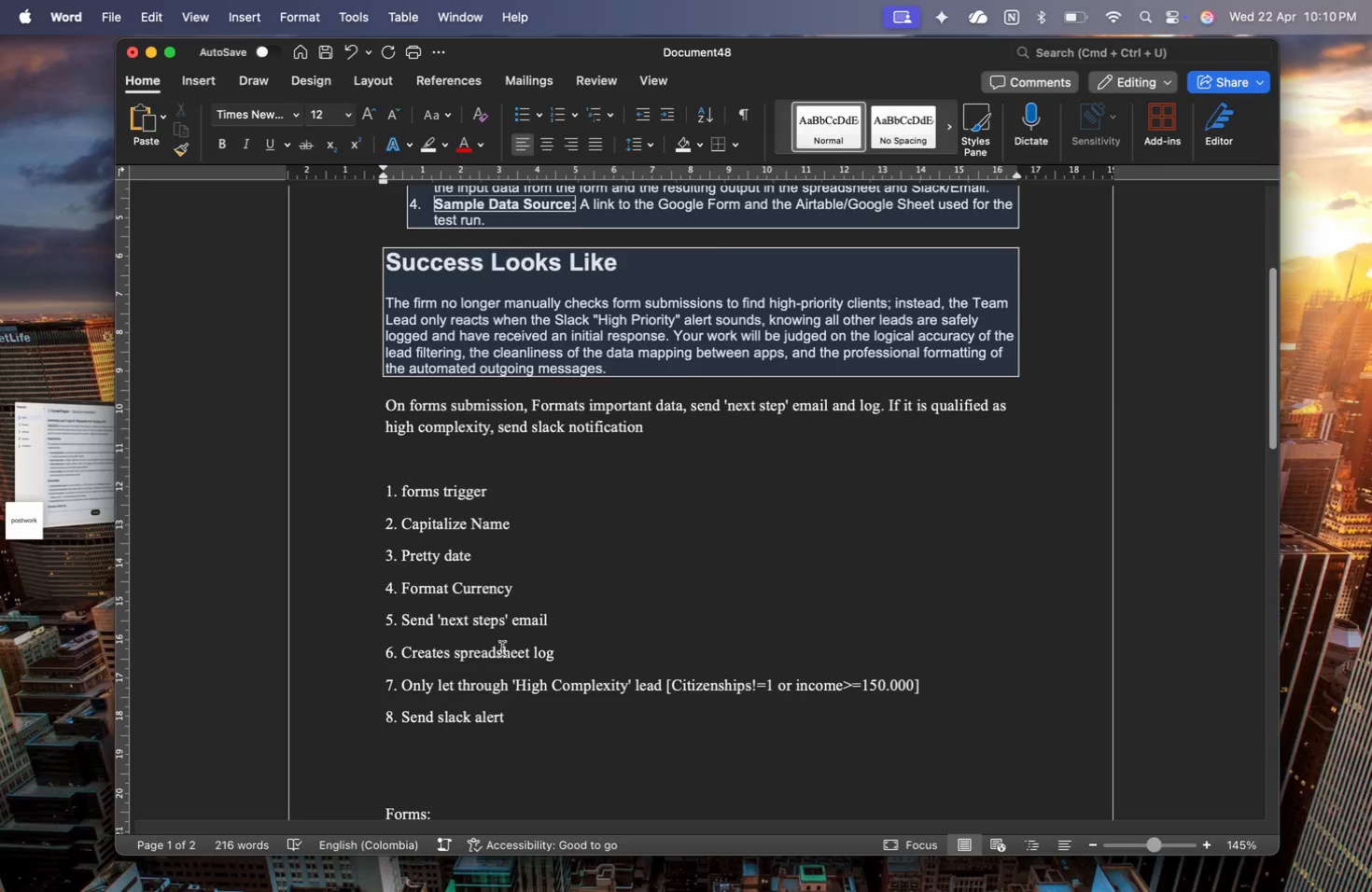 
wait(101.35)
 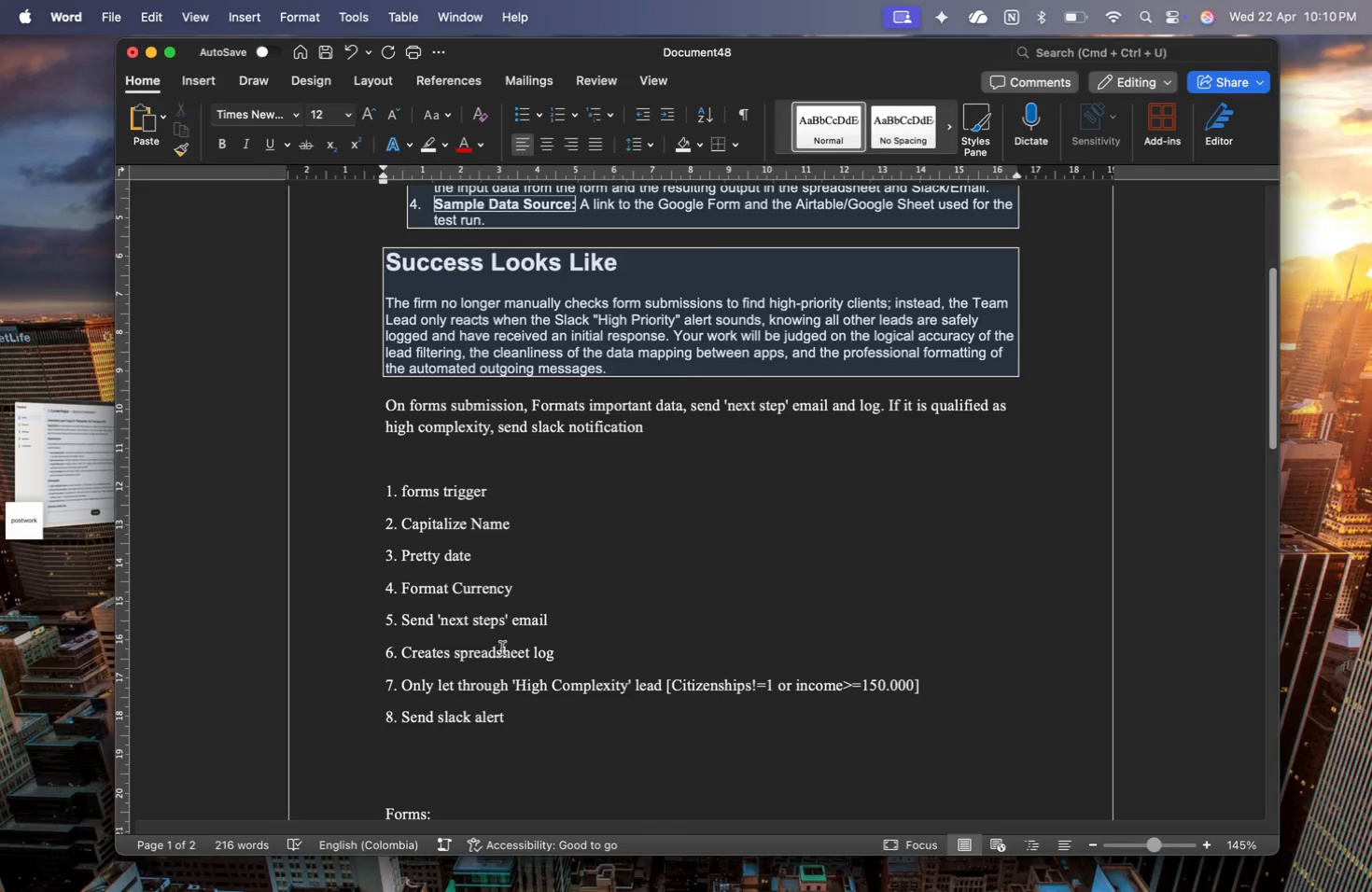 
type(Create forms with at least: )
 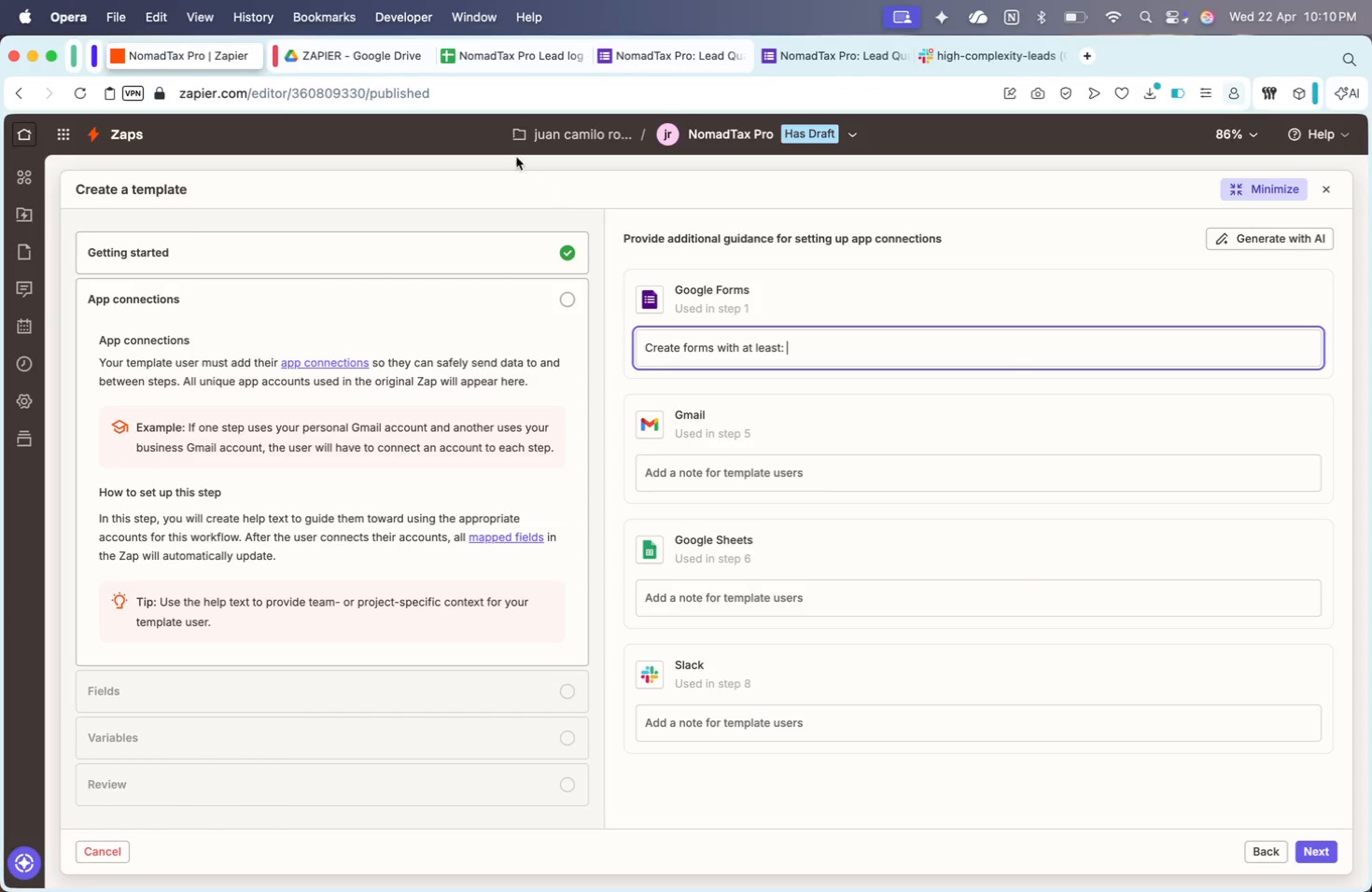 
left_click([516, 57])
 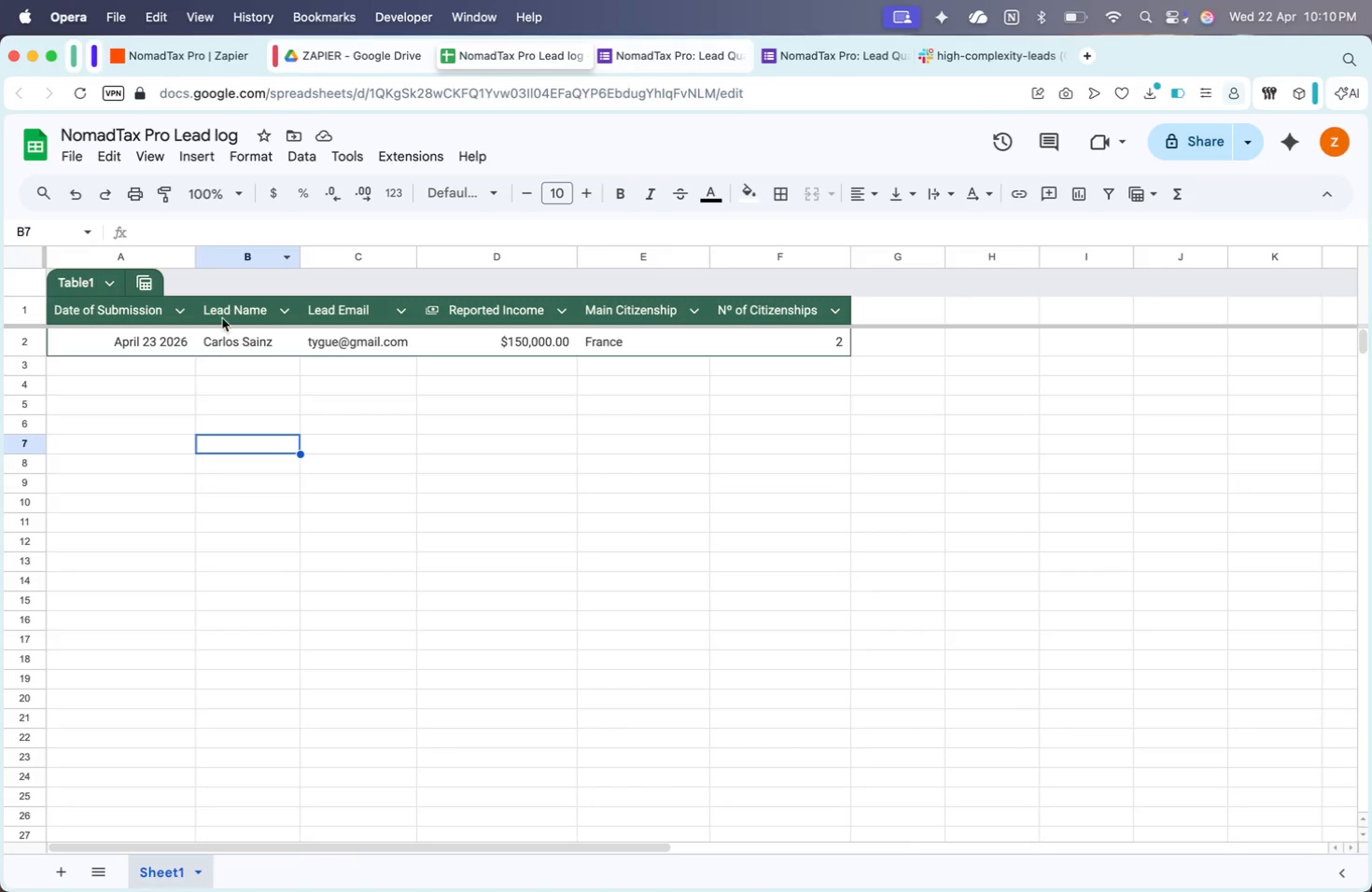 
left_click_drag(start_coordinate=[217, 307], to_coordinate=[781, 303])
 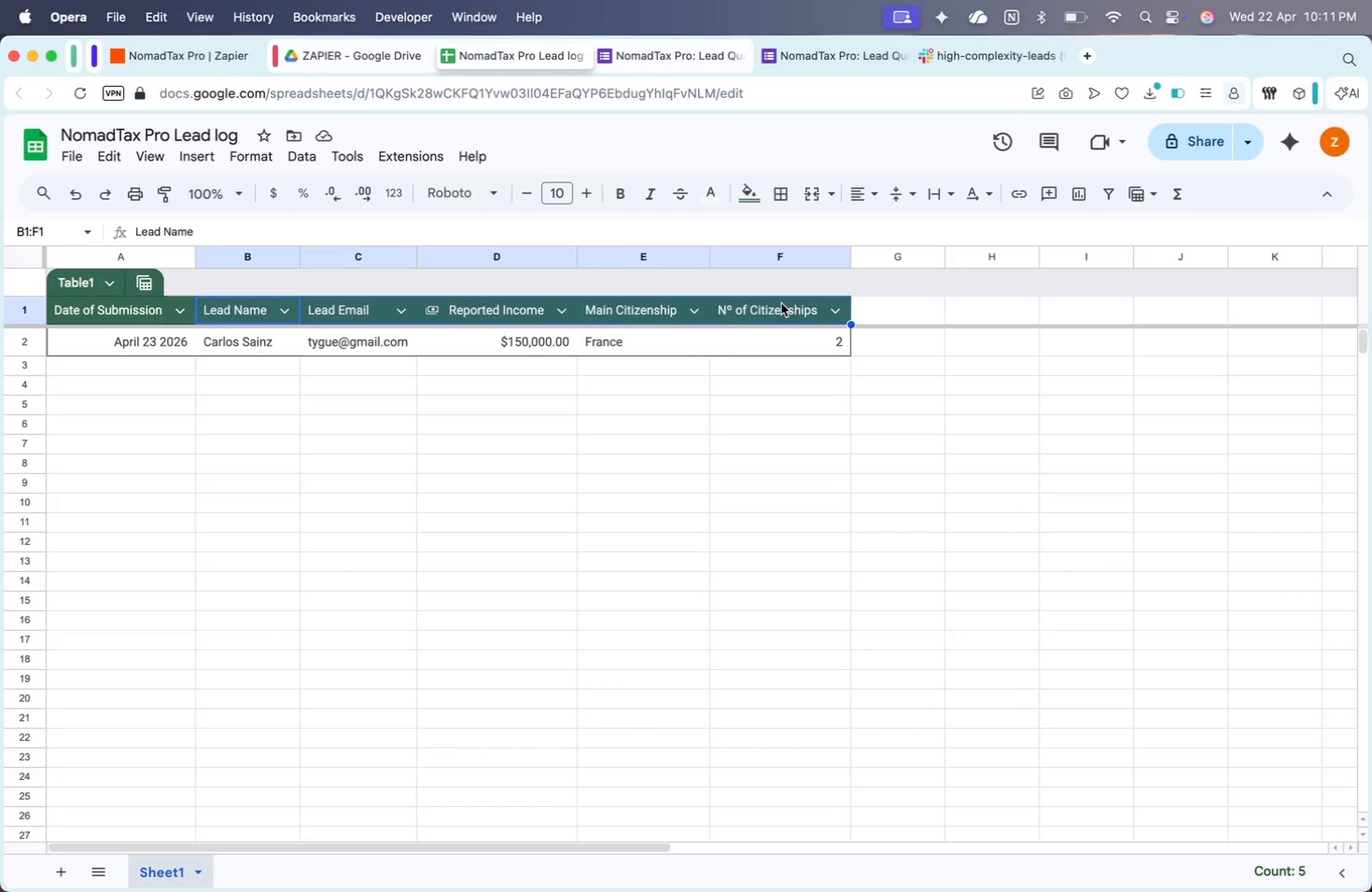 
hold_key(key=CommandLeft, duration=0.58)